 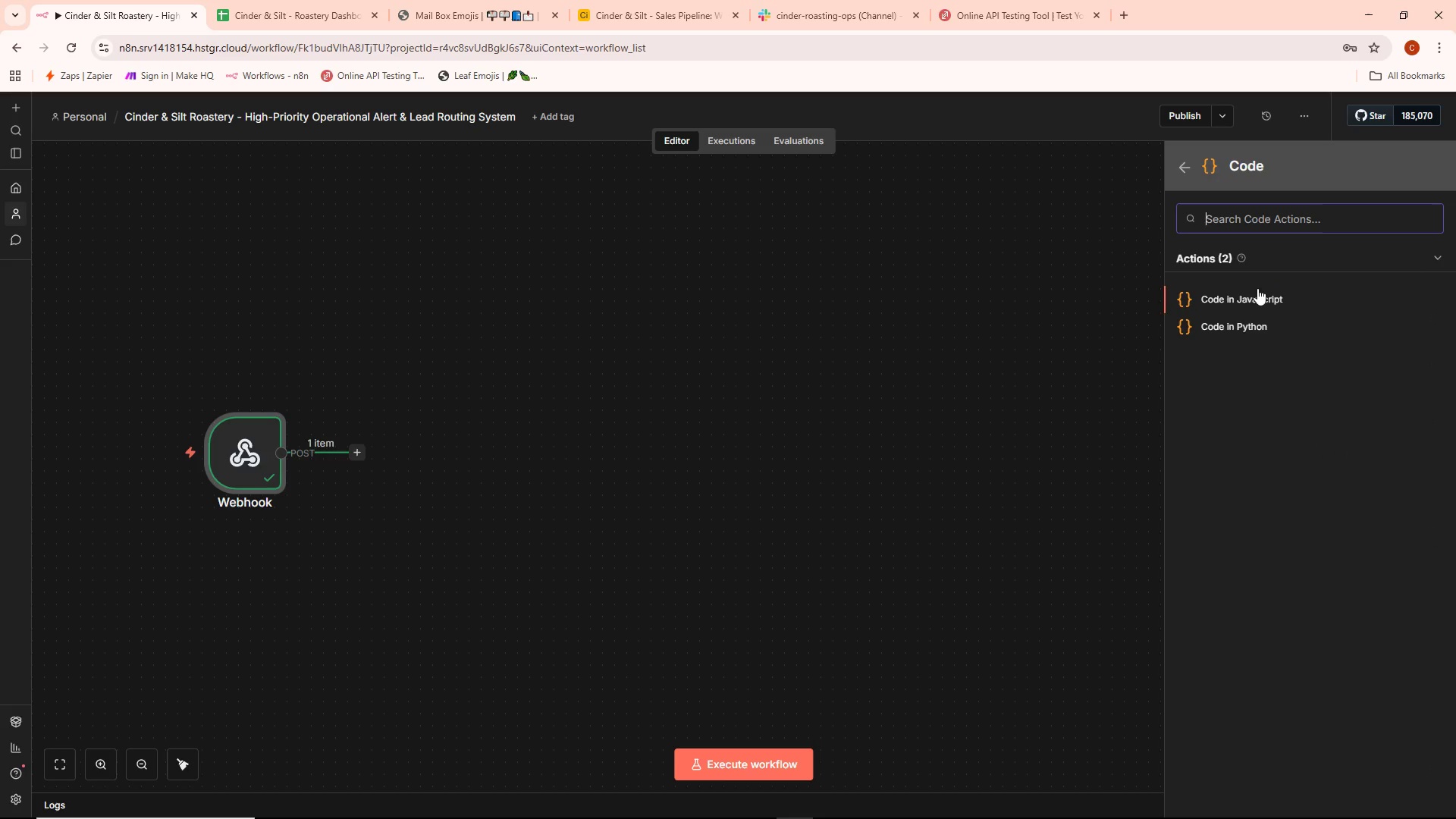 
left_click([726, 365])
 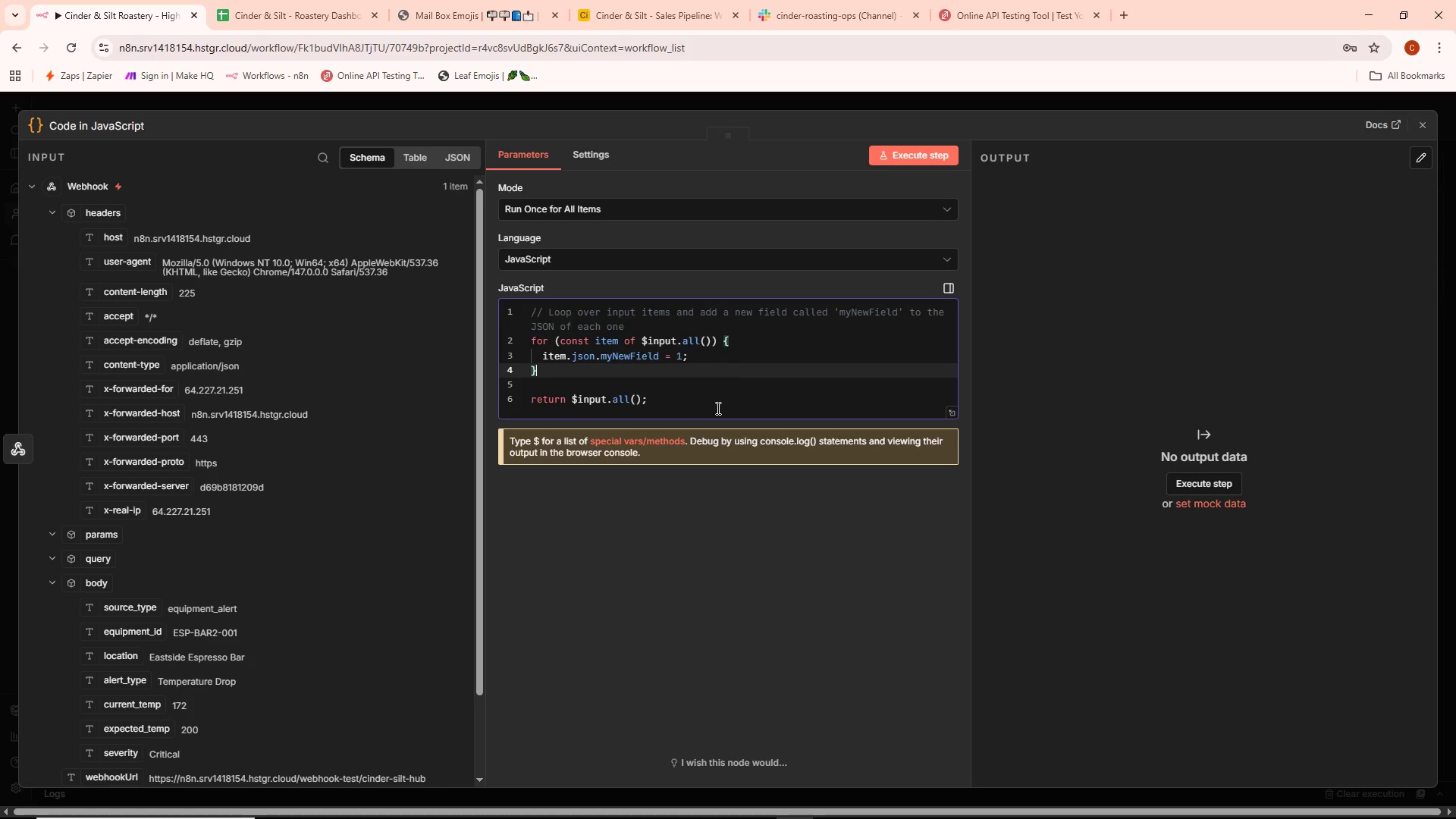 
left_click([716, 413])
 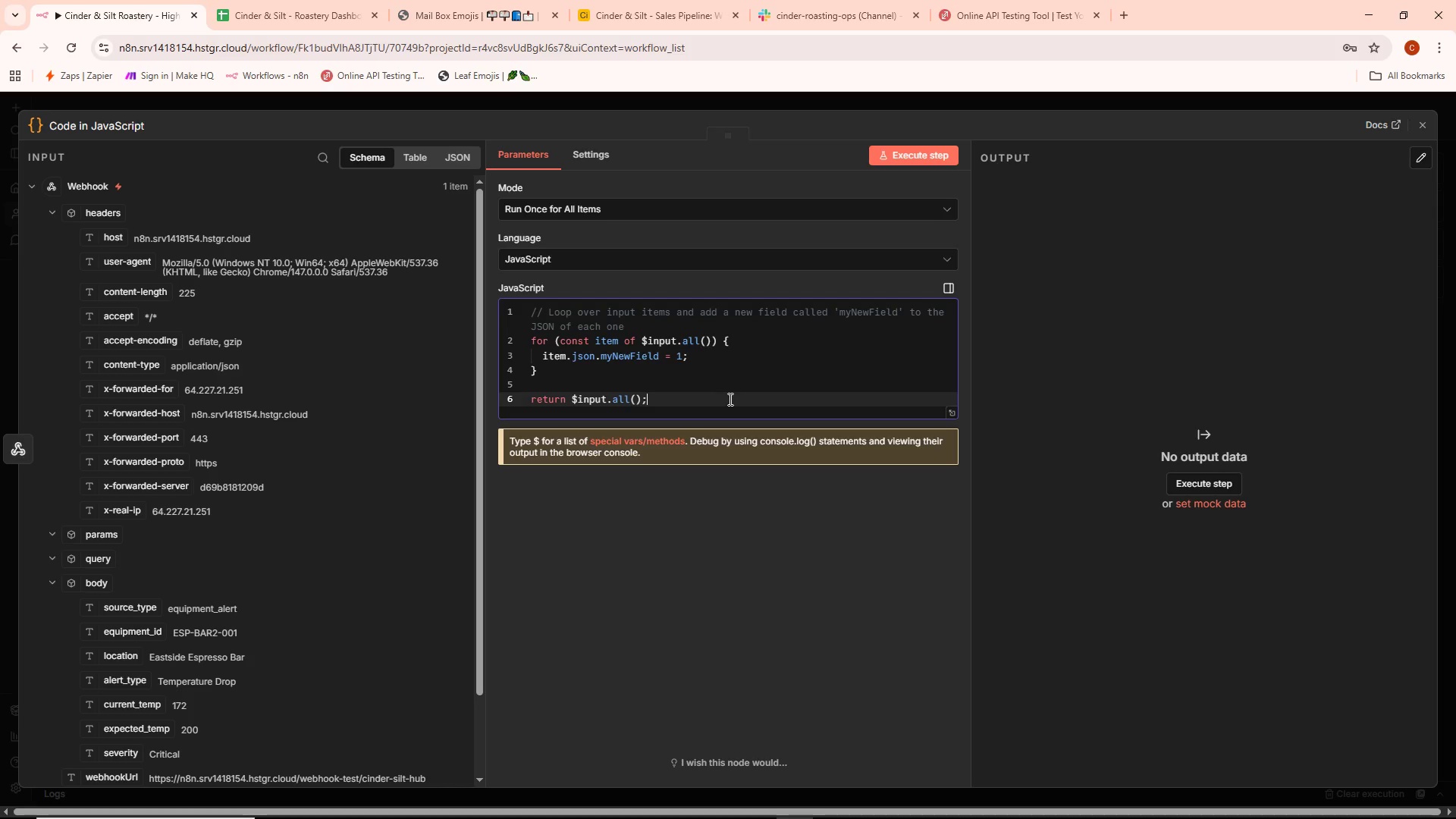 
wait(16.08)
 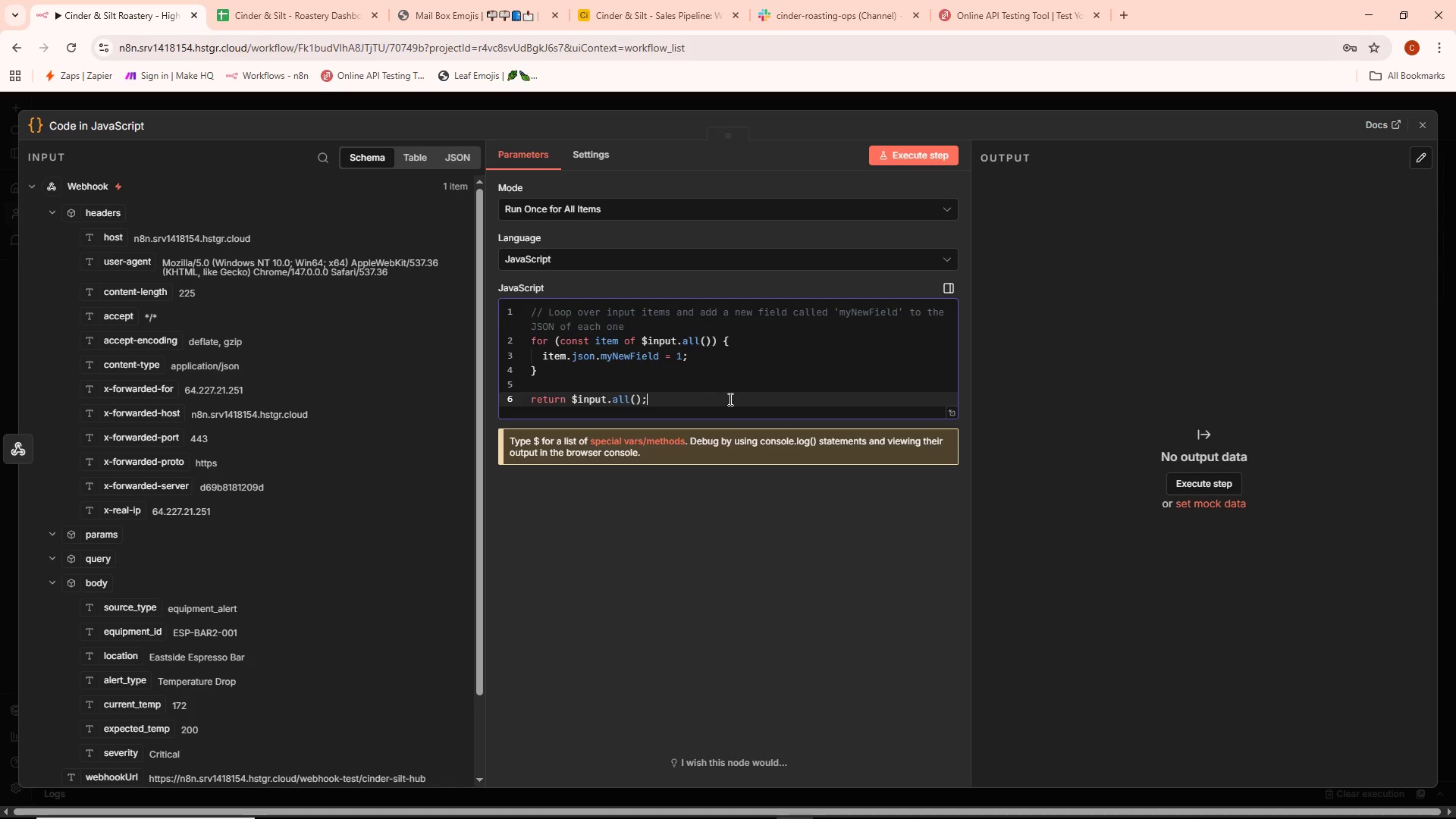 
key(Control+ControlLeft)
 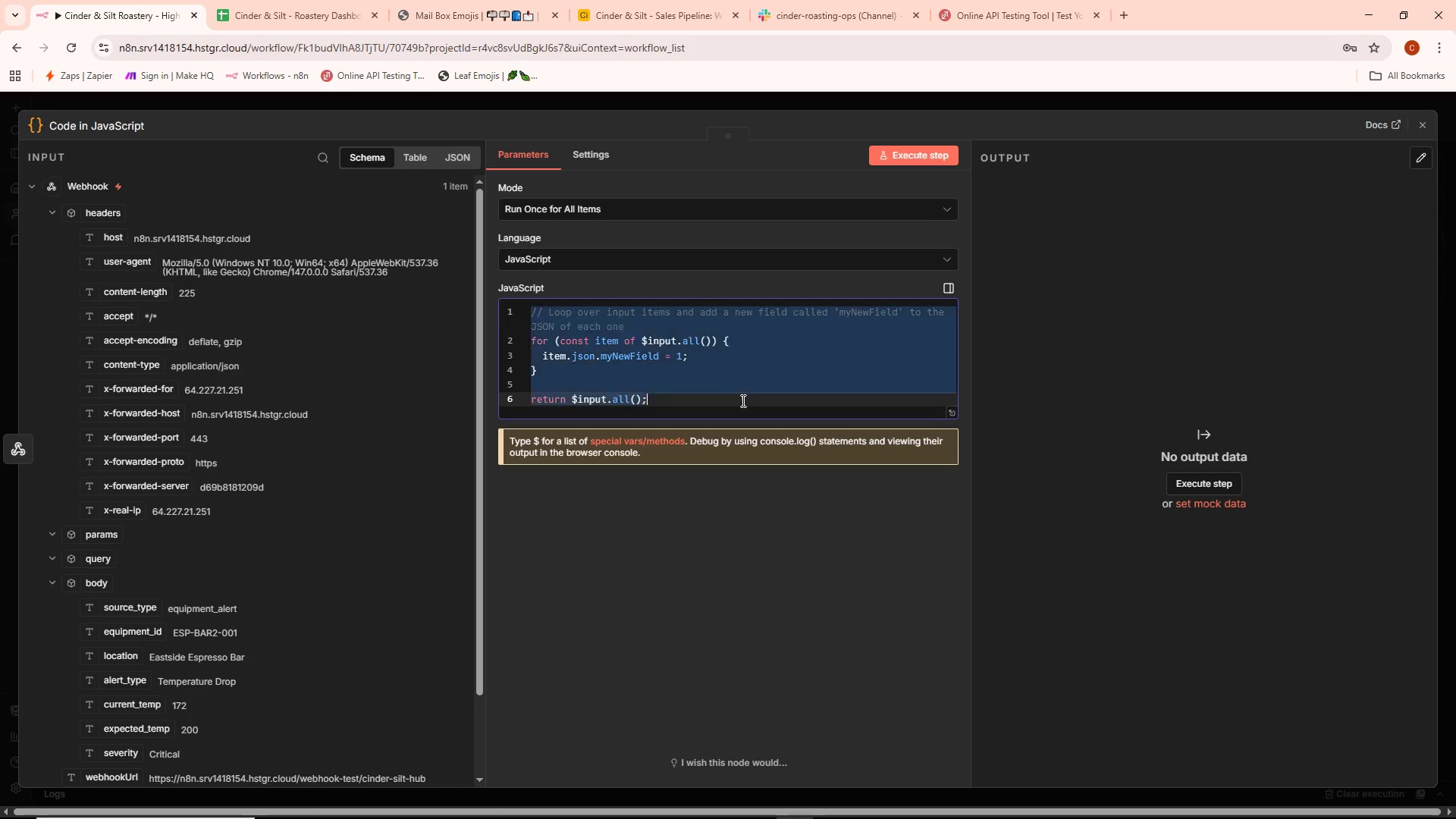 
key(Control+A)
 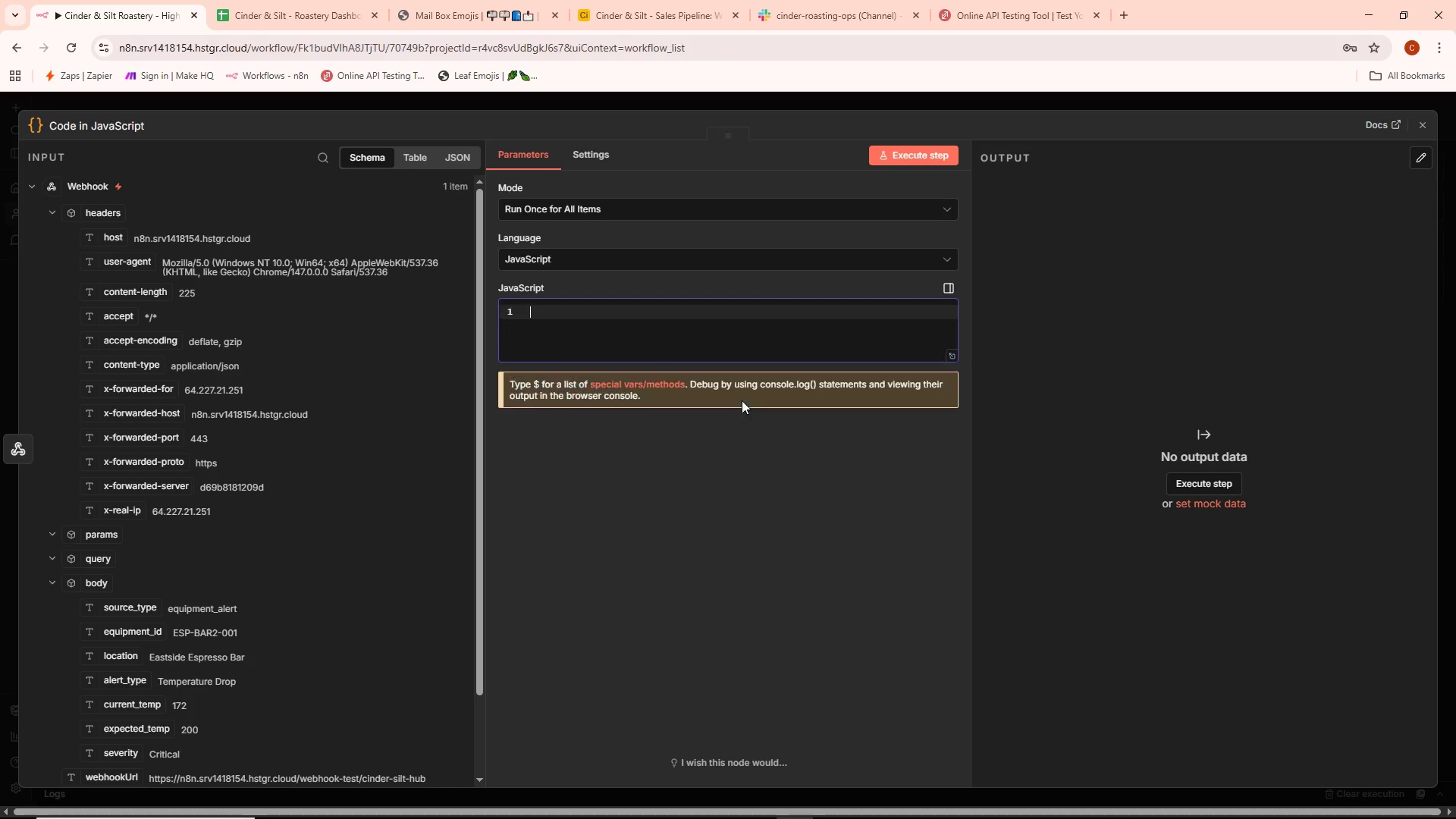 
key(Backspace)
 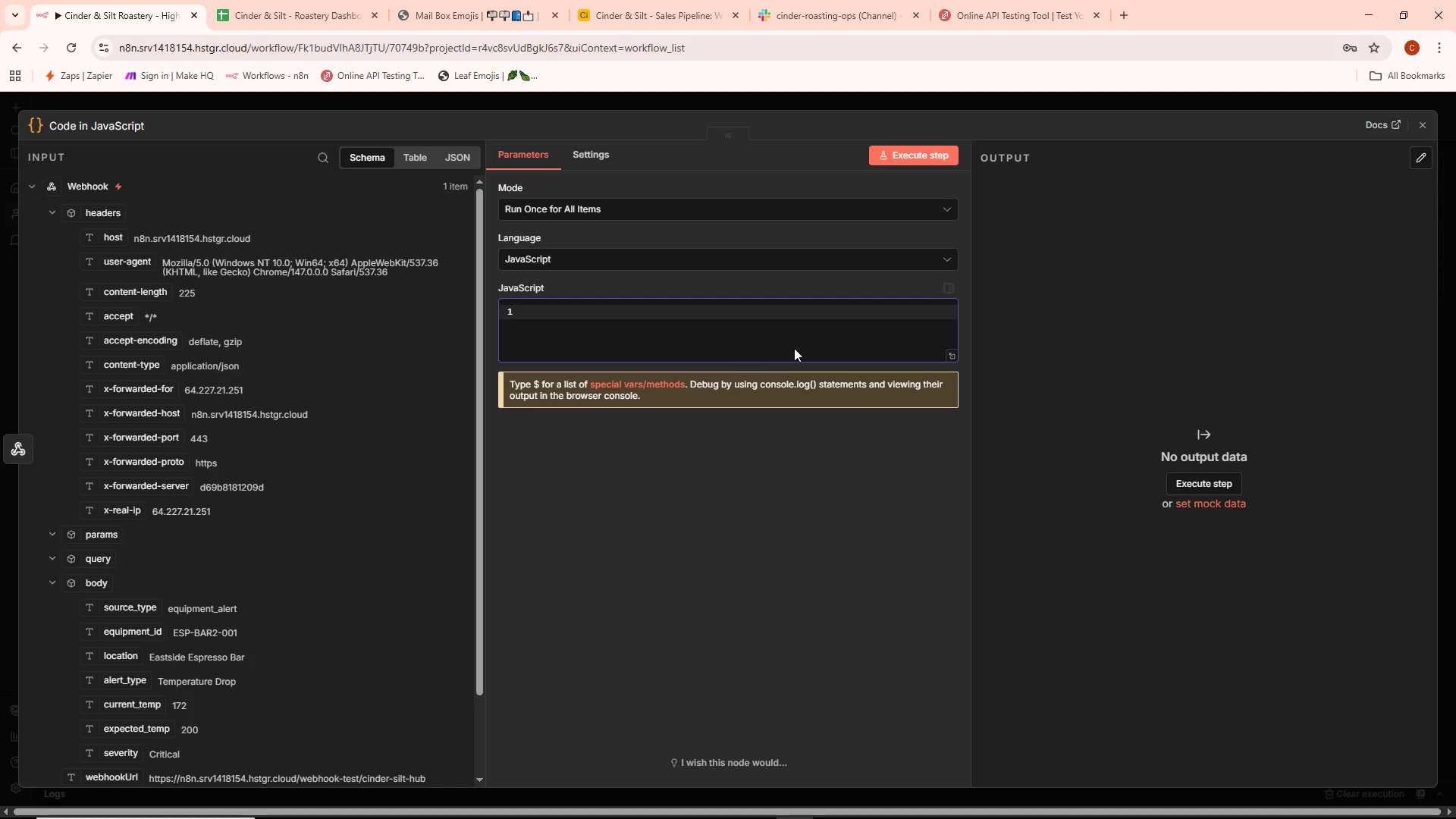 
key(Alt+AltLeft)
 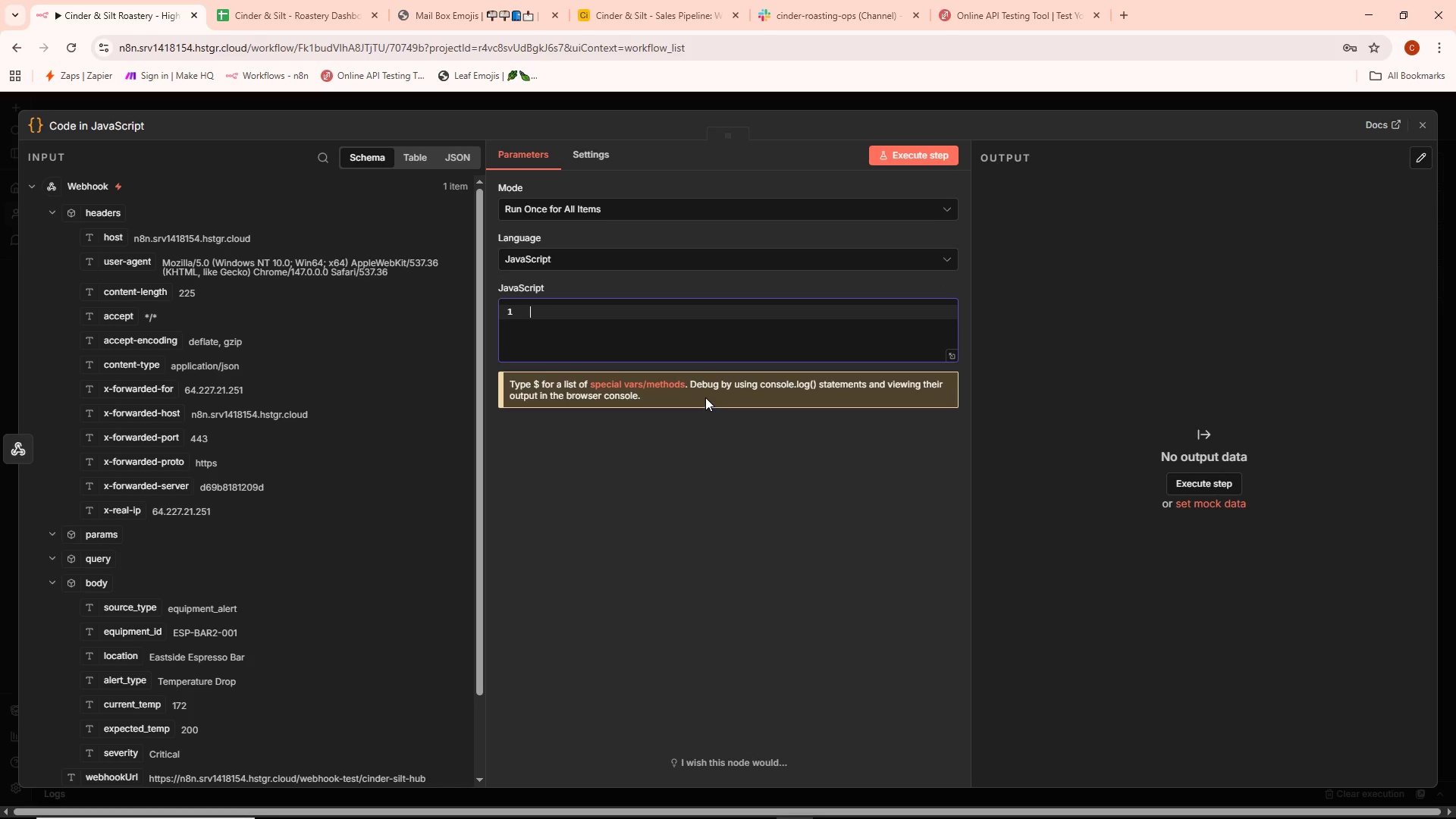 
key(Alt+Tab)